 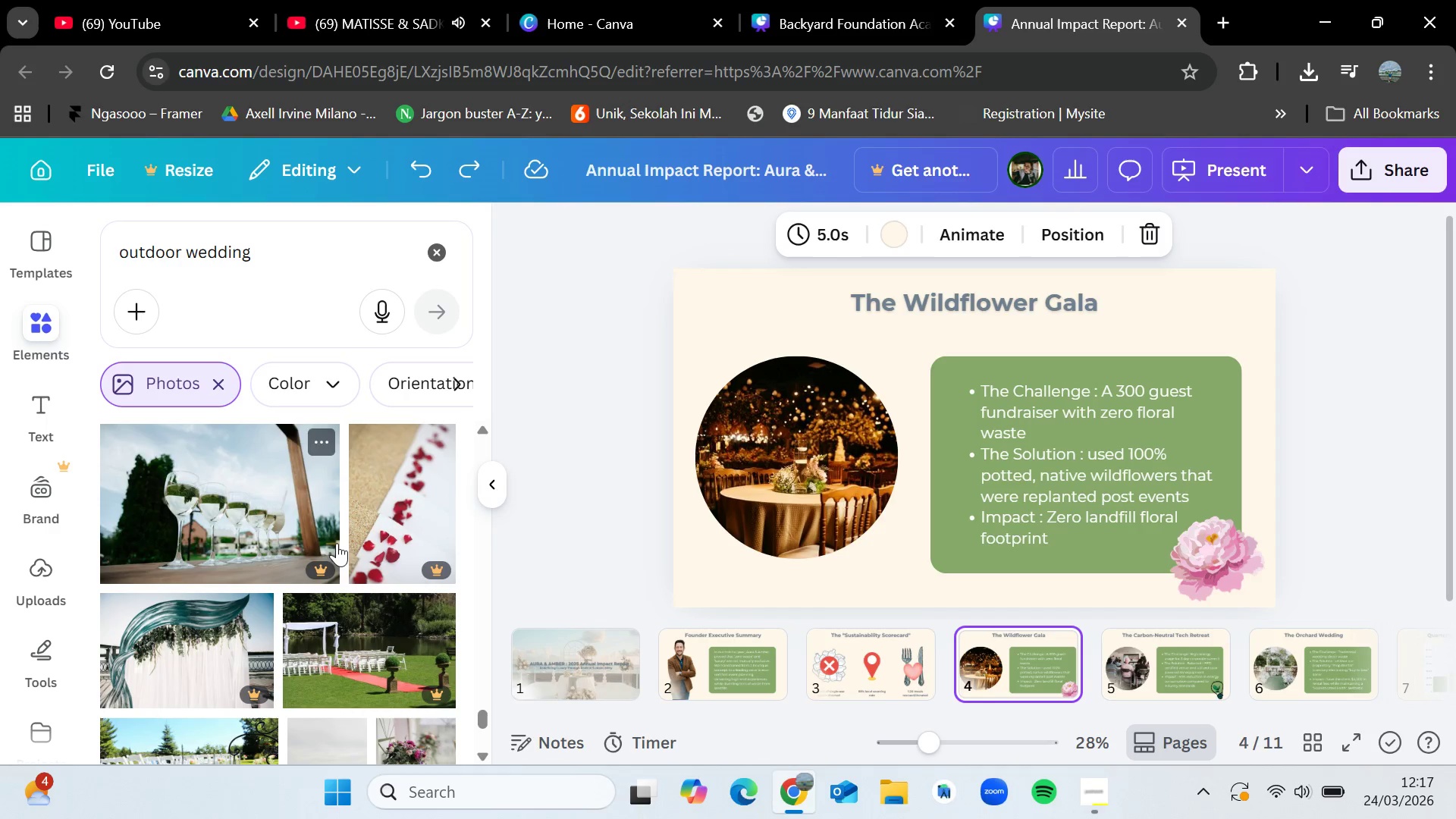 
scroll: coordinate [309, 583], scroll_direction: down, amount: 9.0
 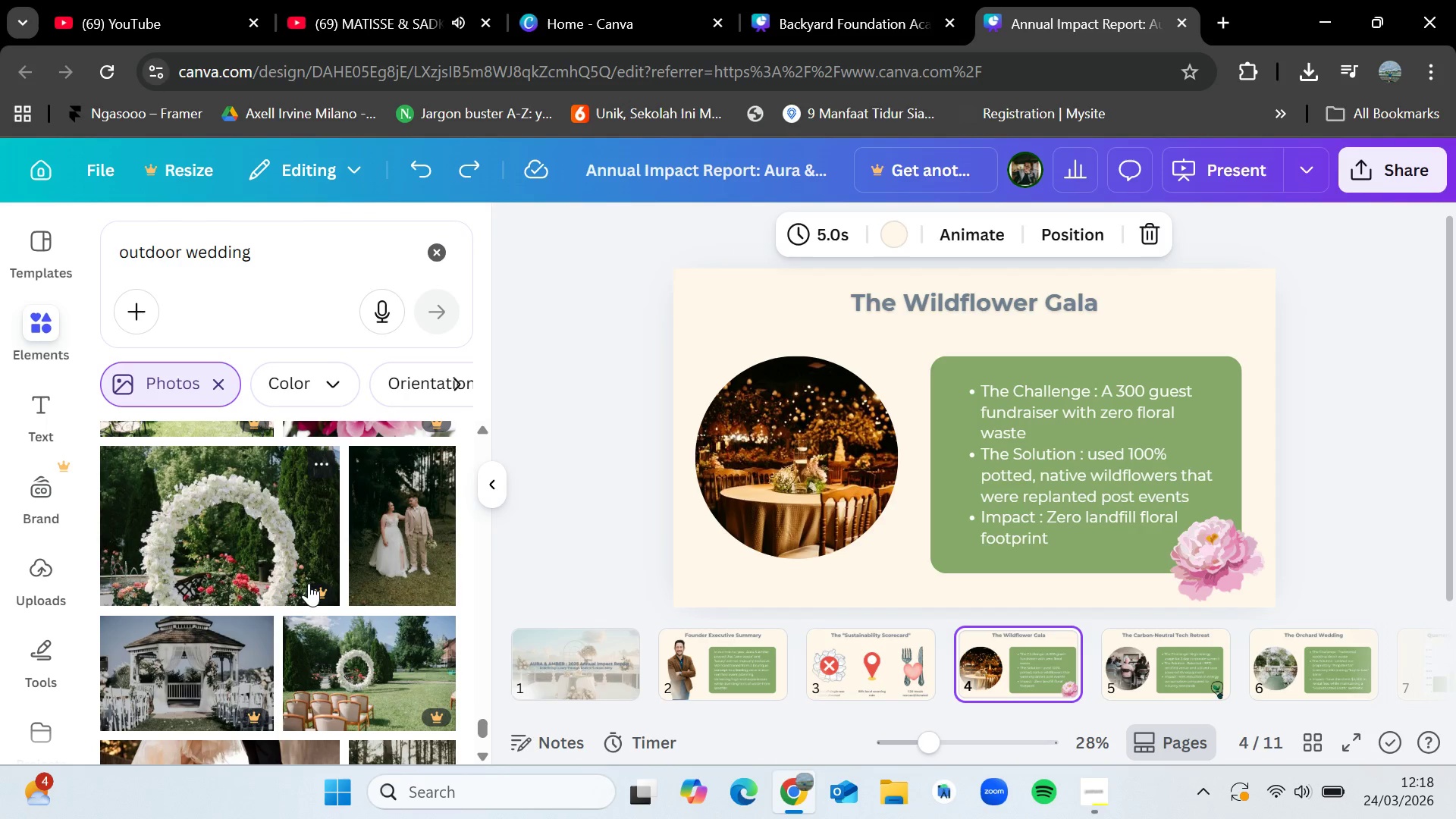 
scroll: coordinate [360, 577], scroll_direction: up, amount: 6.0
 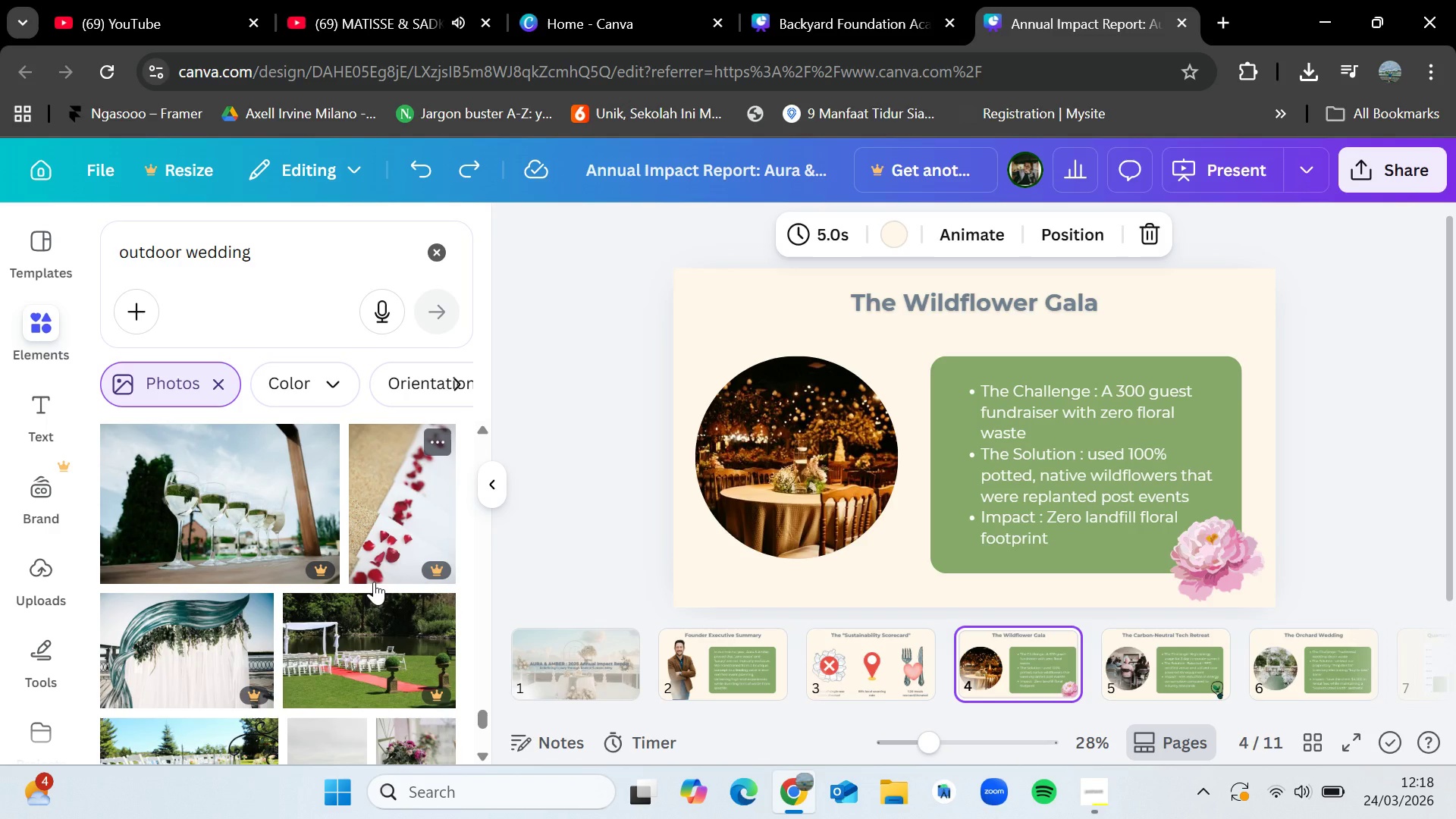 
wait(7.43)
 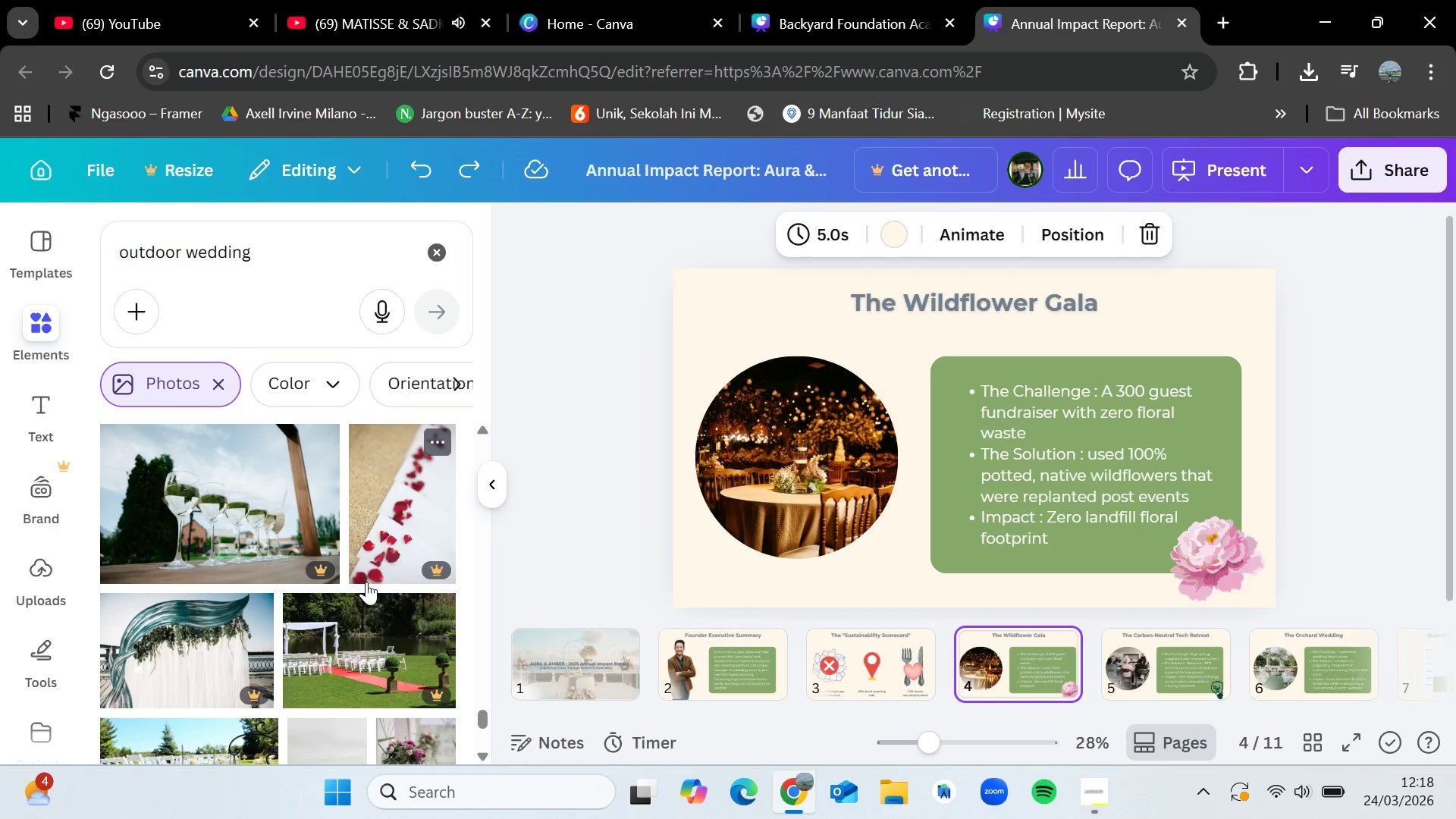 
scroll: coordinate [374, 582], scroll_direction: up, amount: 1.0
 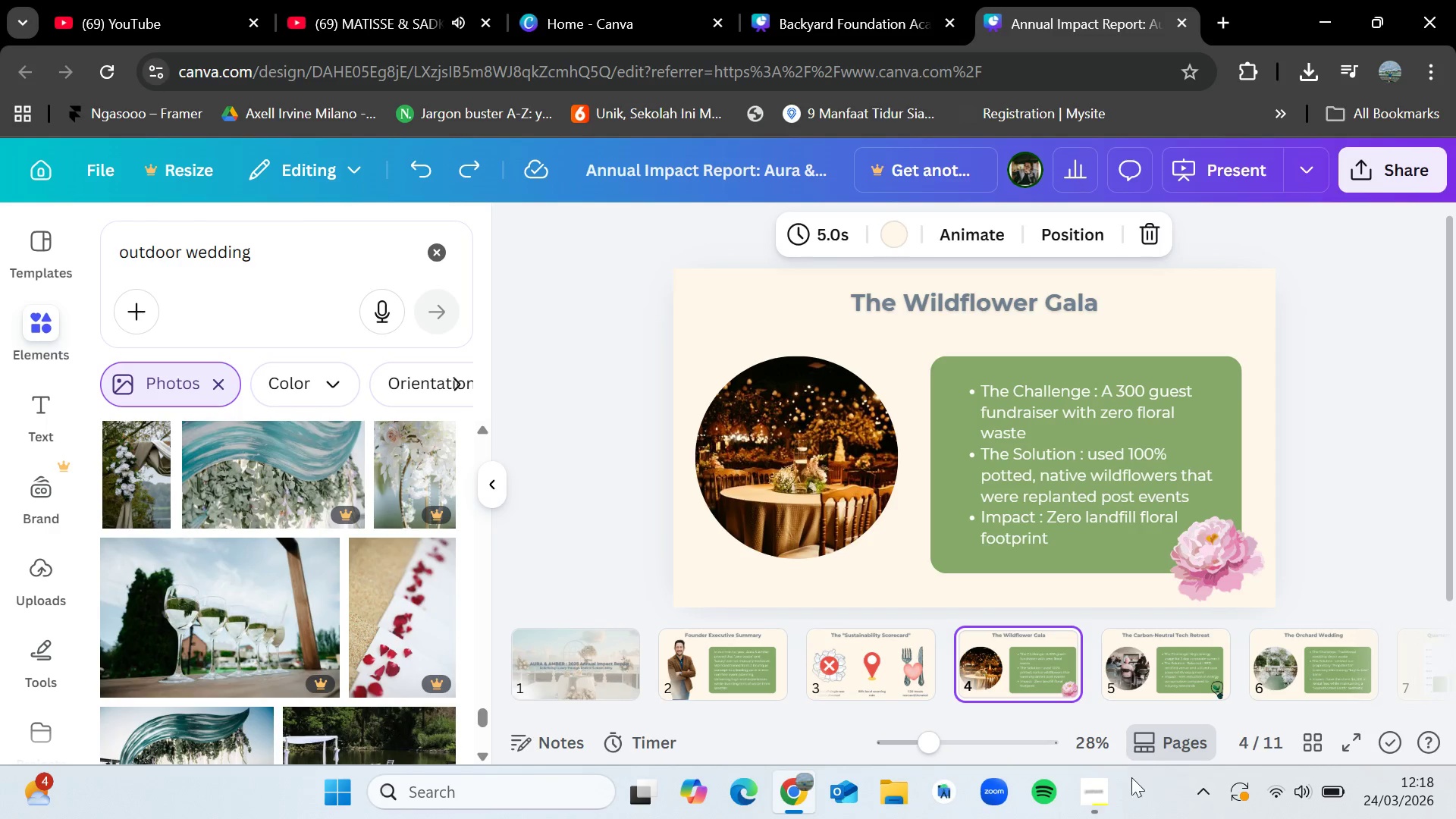 
left_click([1102, 810])